 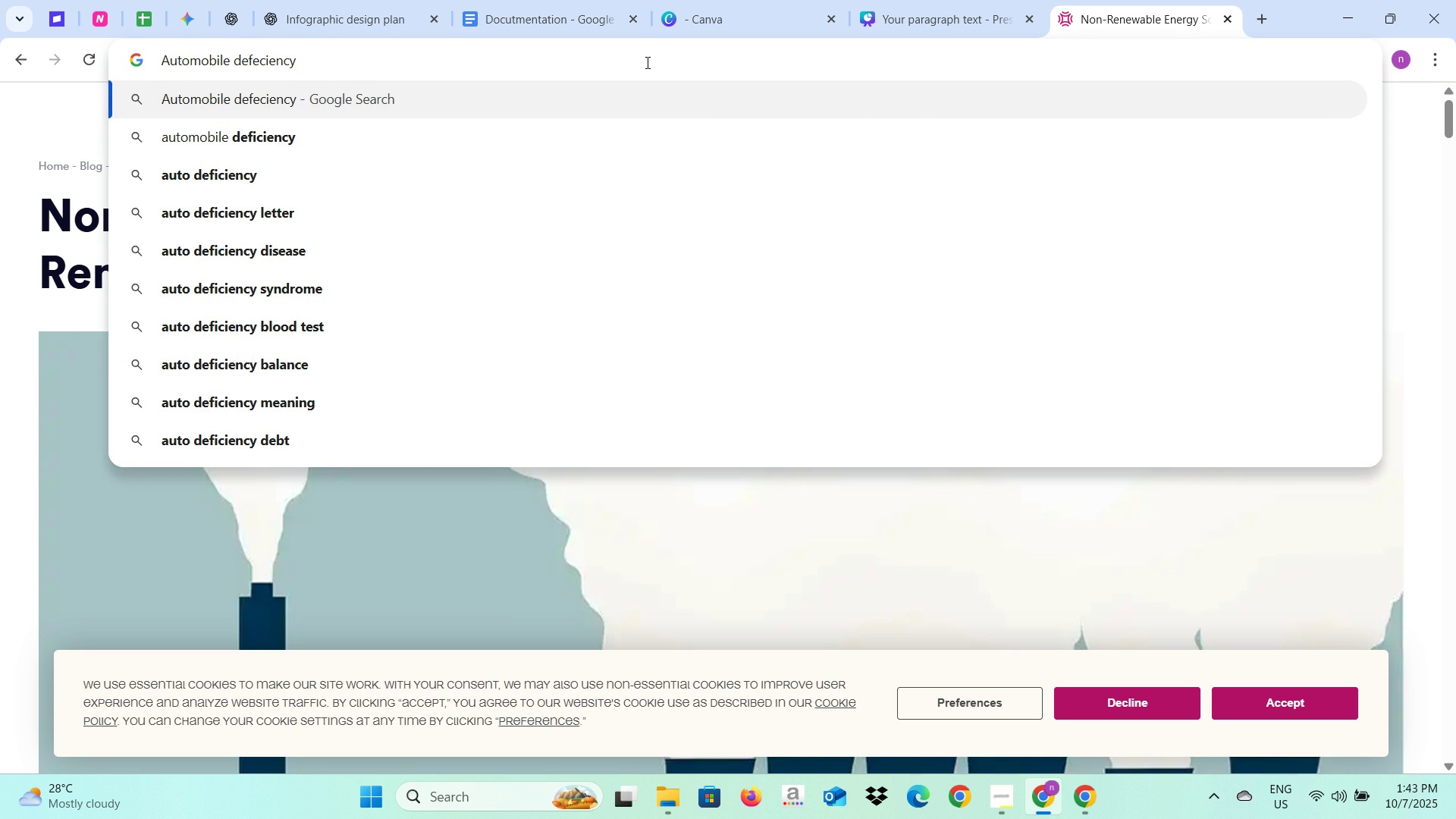 
key(ArrowDown)
 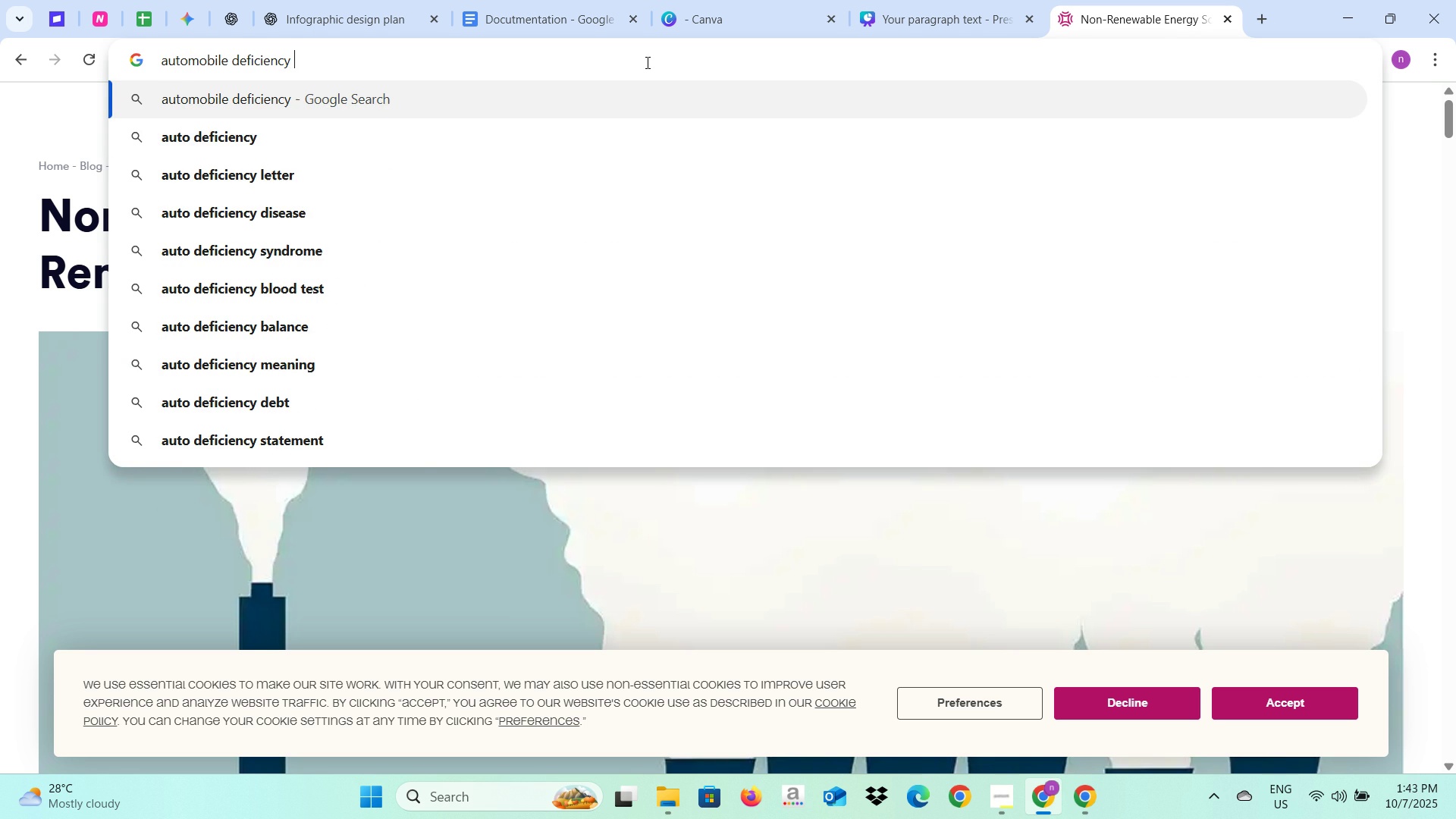 
type( blog)
 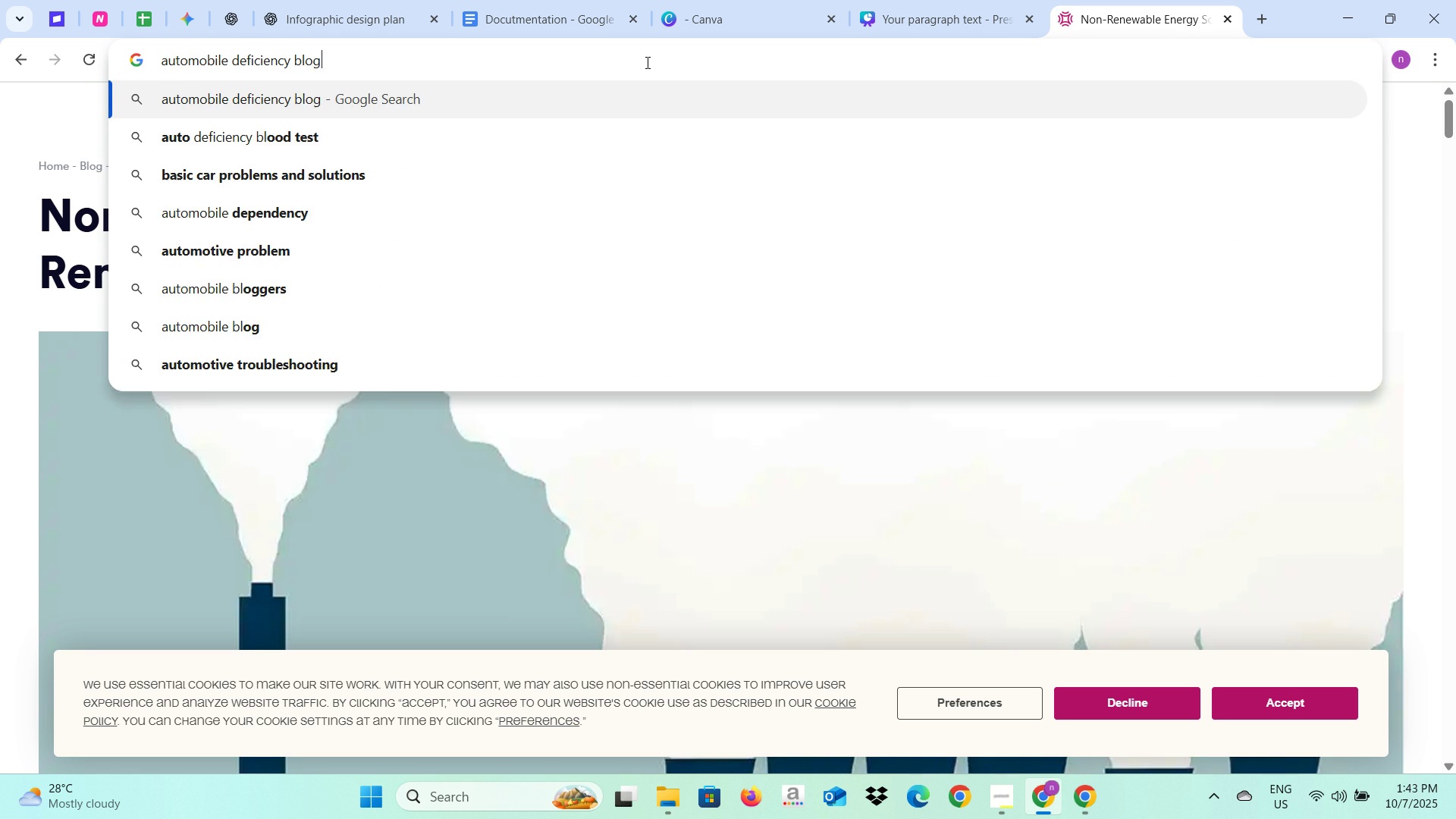 
key(Enter)
 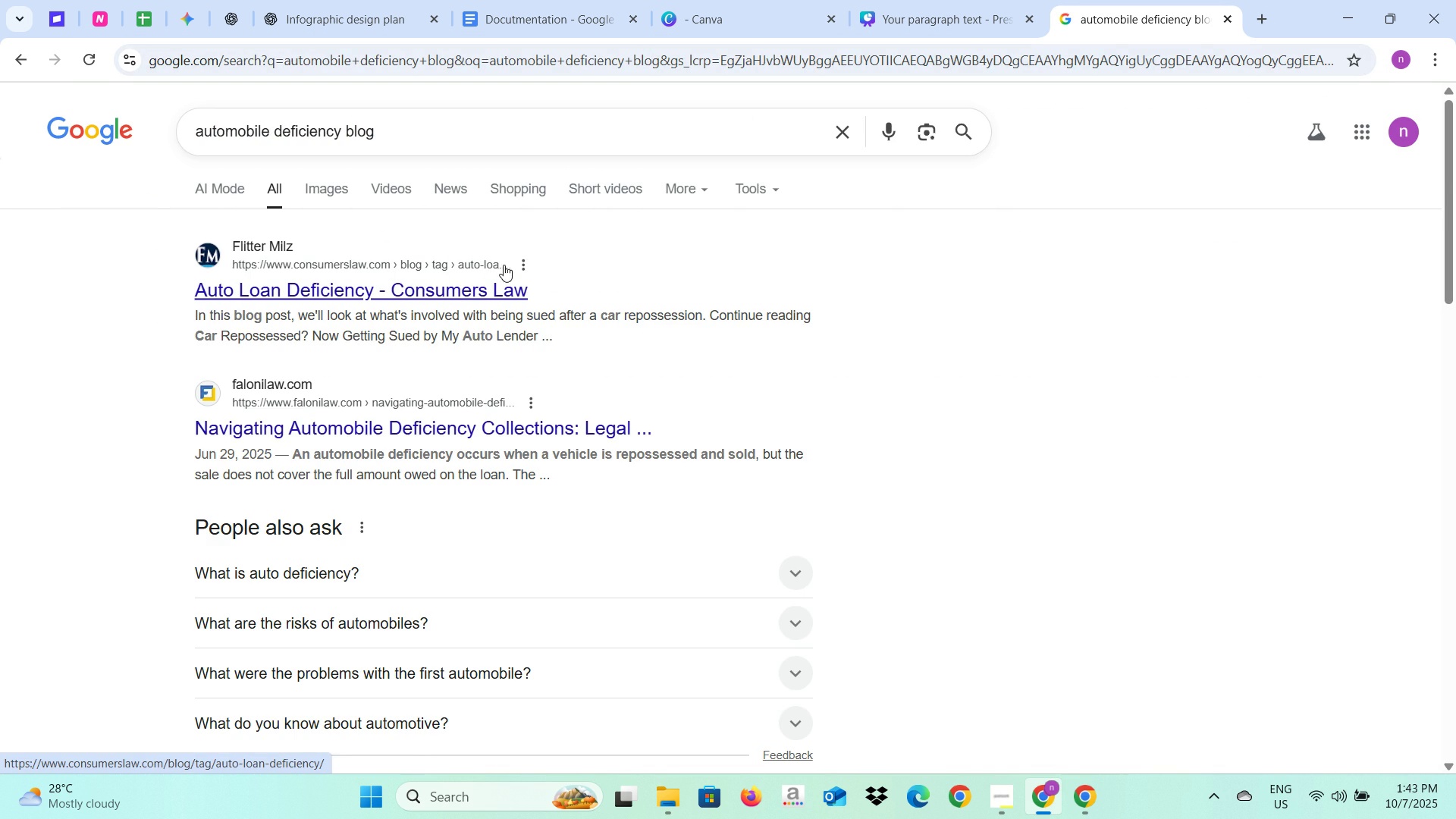 
scroll: coordinate [521, 333], scroll_direction: down, amount: 3.0
 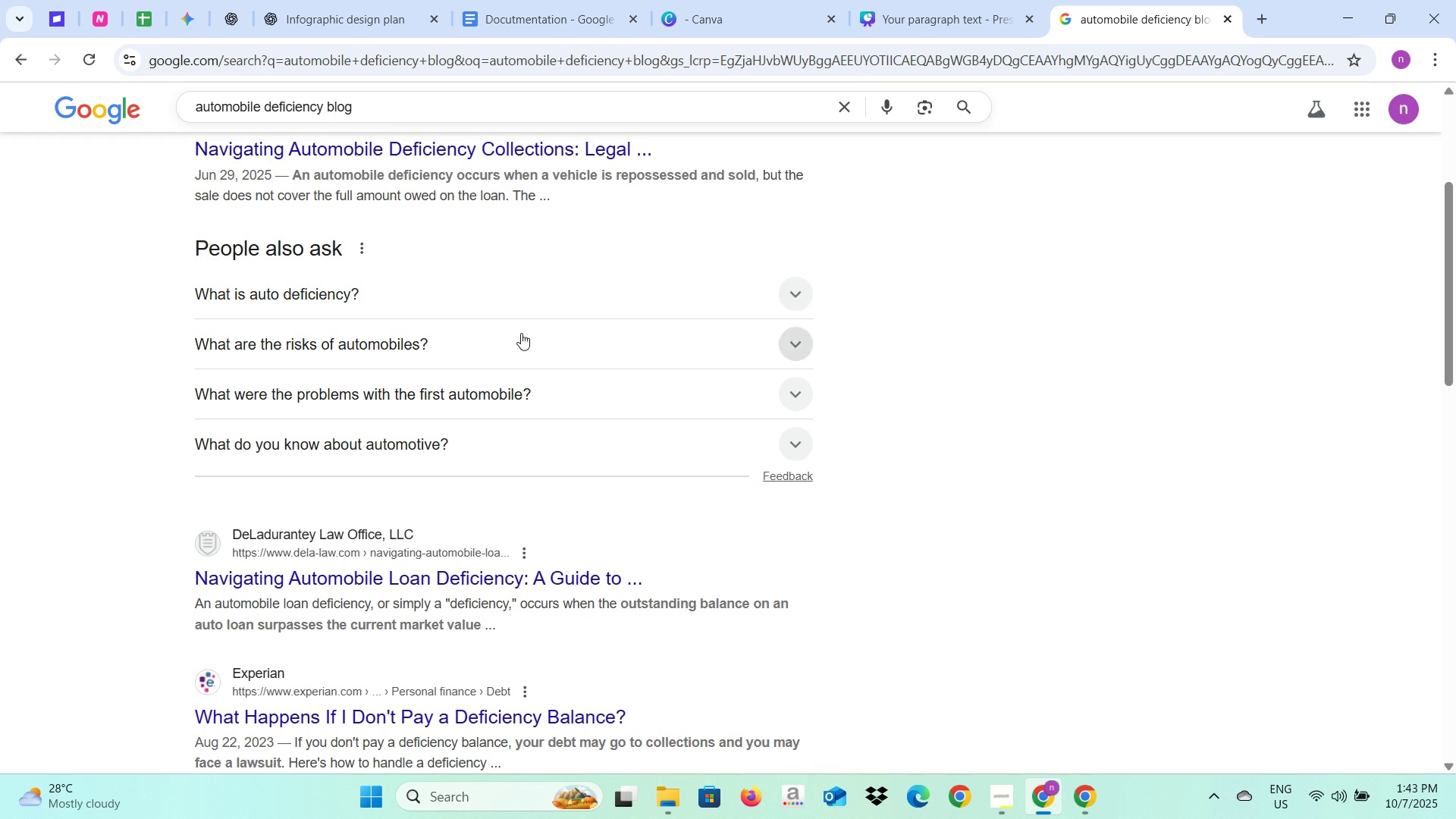 
scroll: coordinate [521, 333], scroll_direction: up, amount: 4.0
 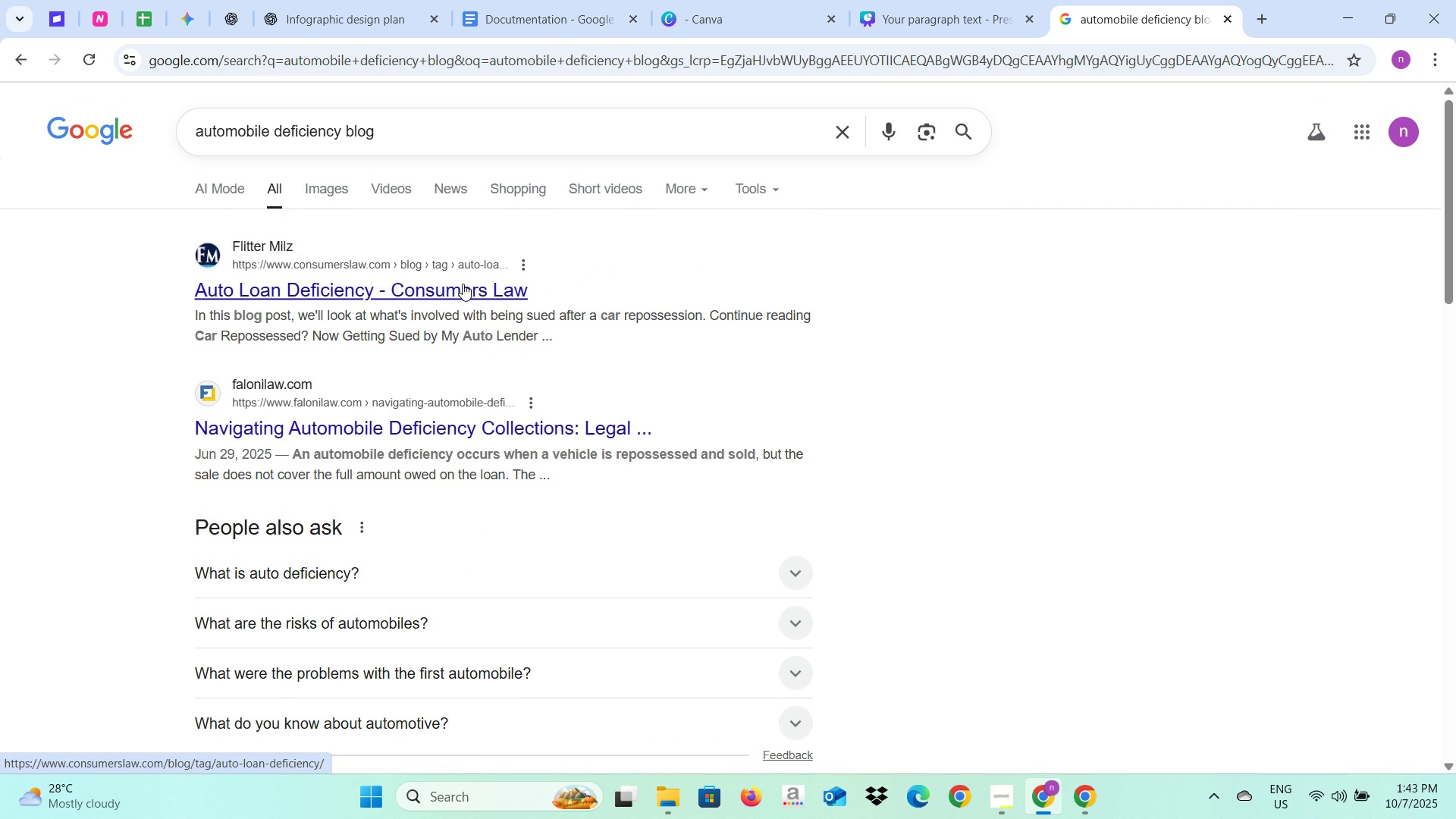 
left_click([461, 287])
 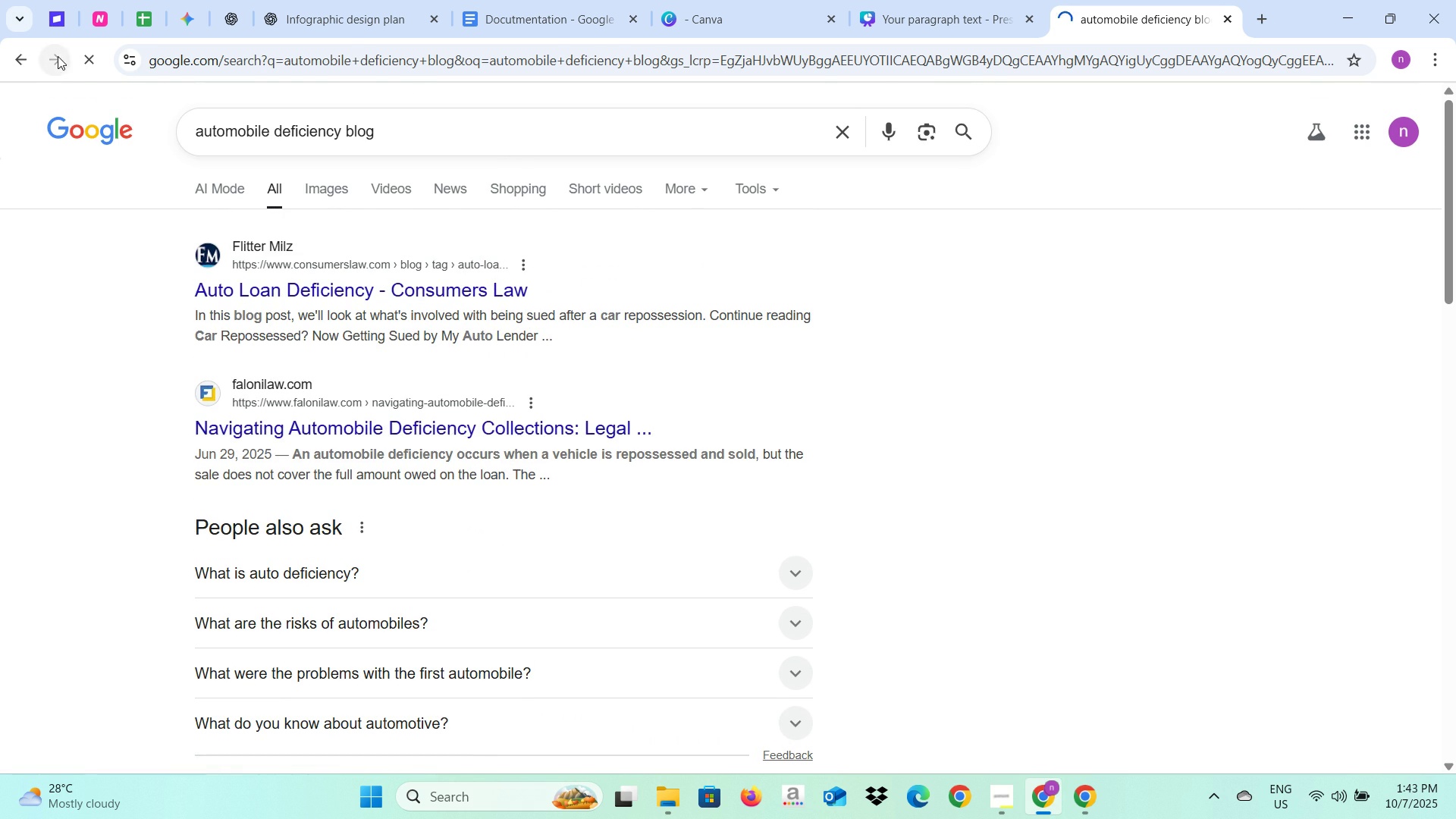 
left_click([29, 61])
 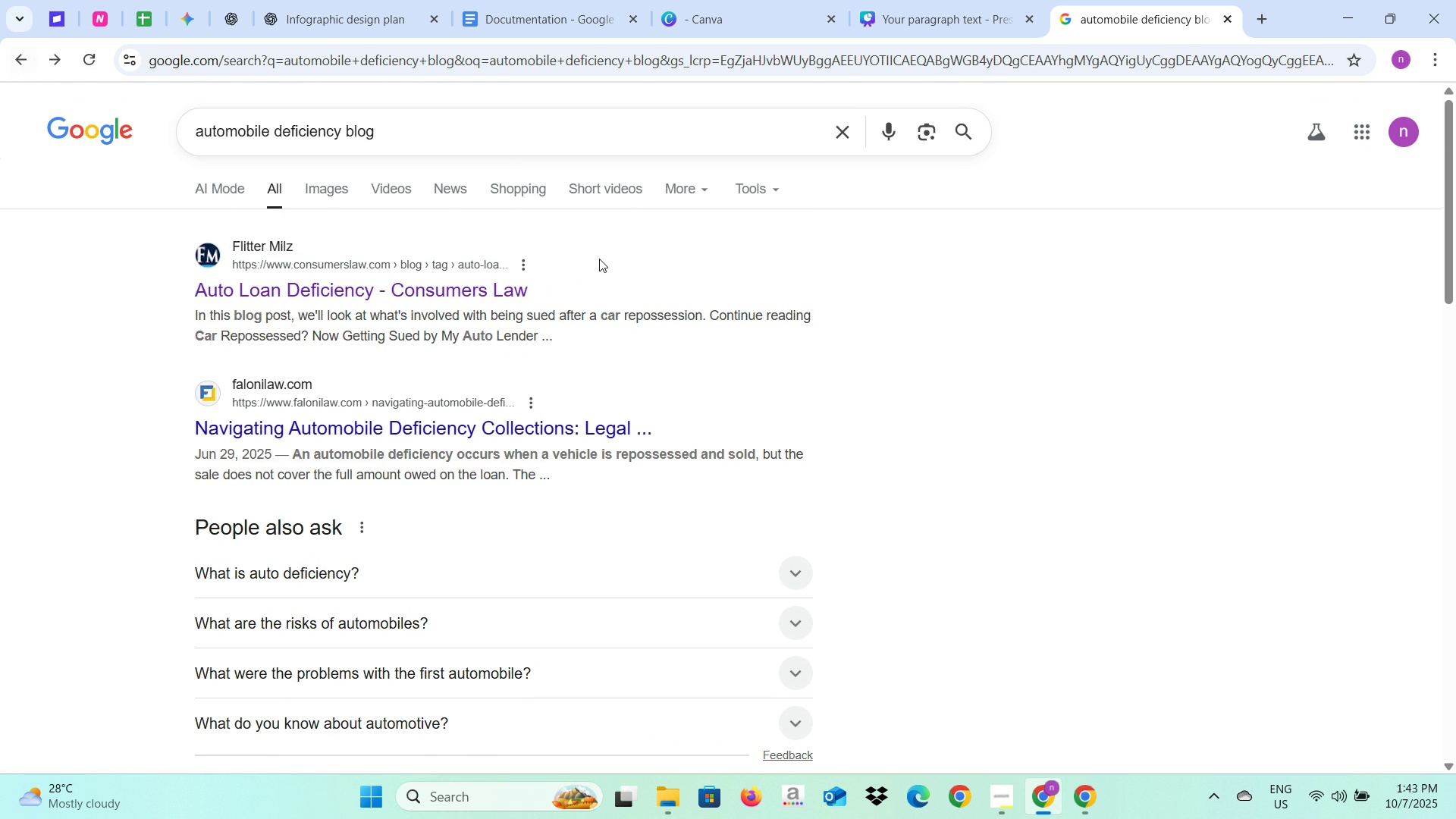 
scroll: coordinate [566, 469], scroll_direction: down, amount: 6.0
 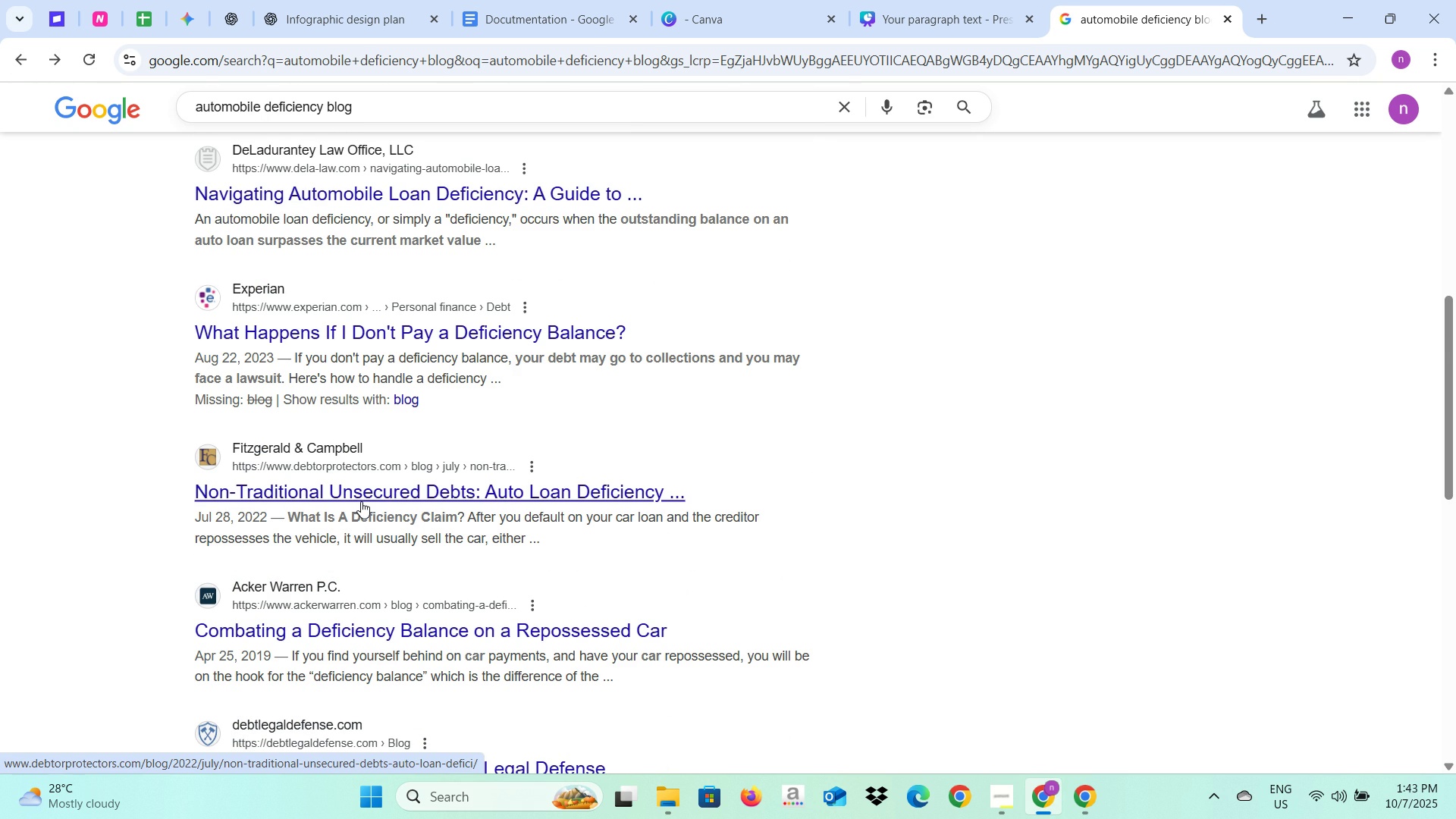 
scroll: coordinate [363, 501], scroll_direction: up, amount: 4.0
 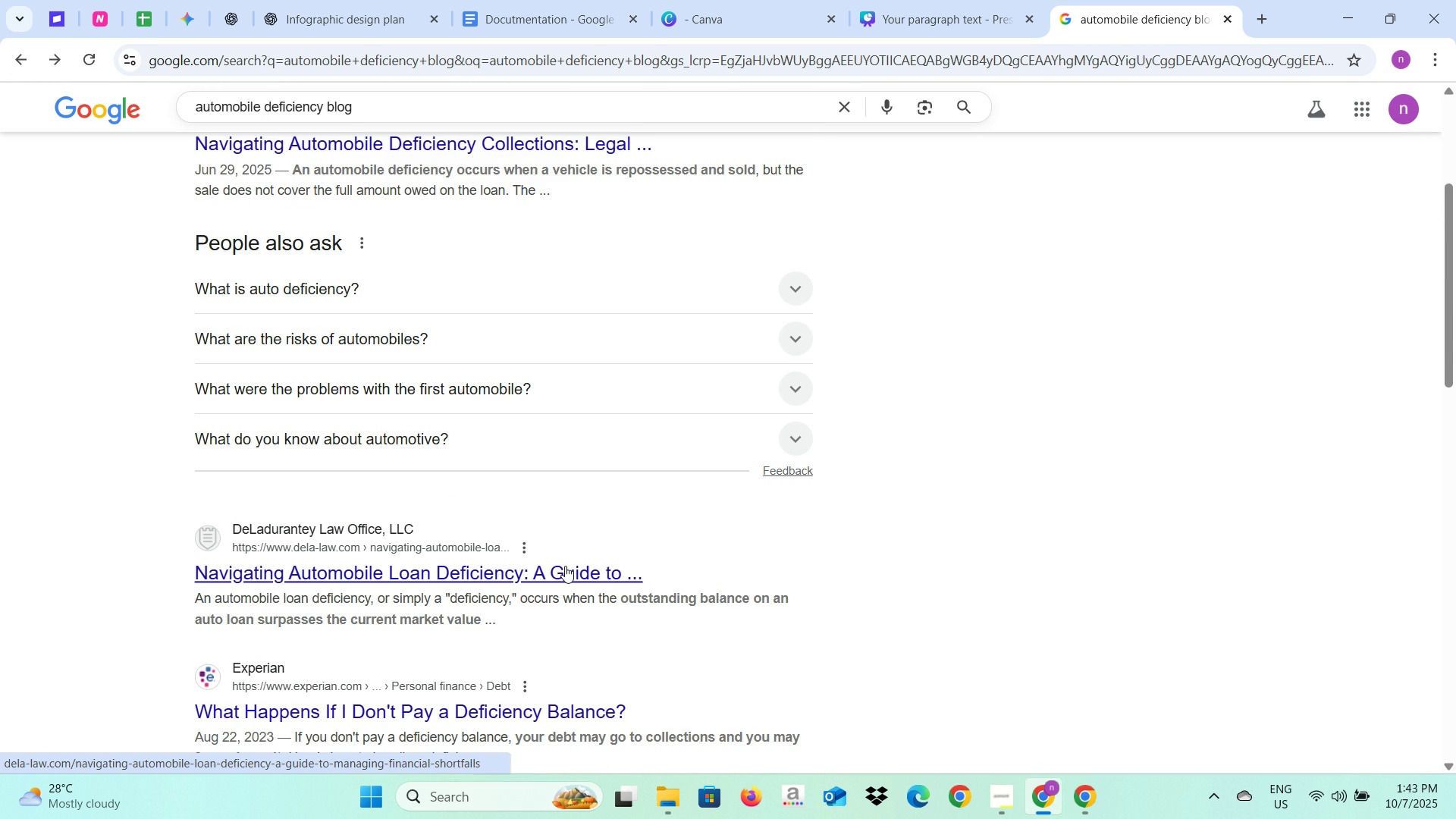 
left_click([565, 566])
 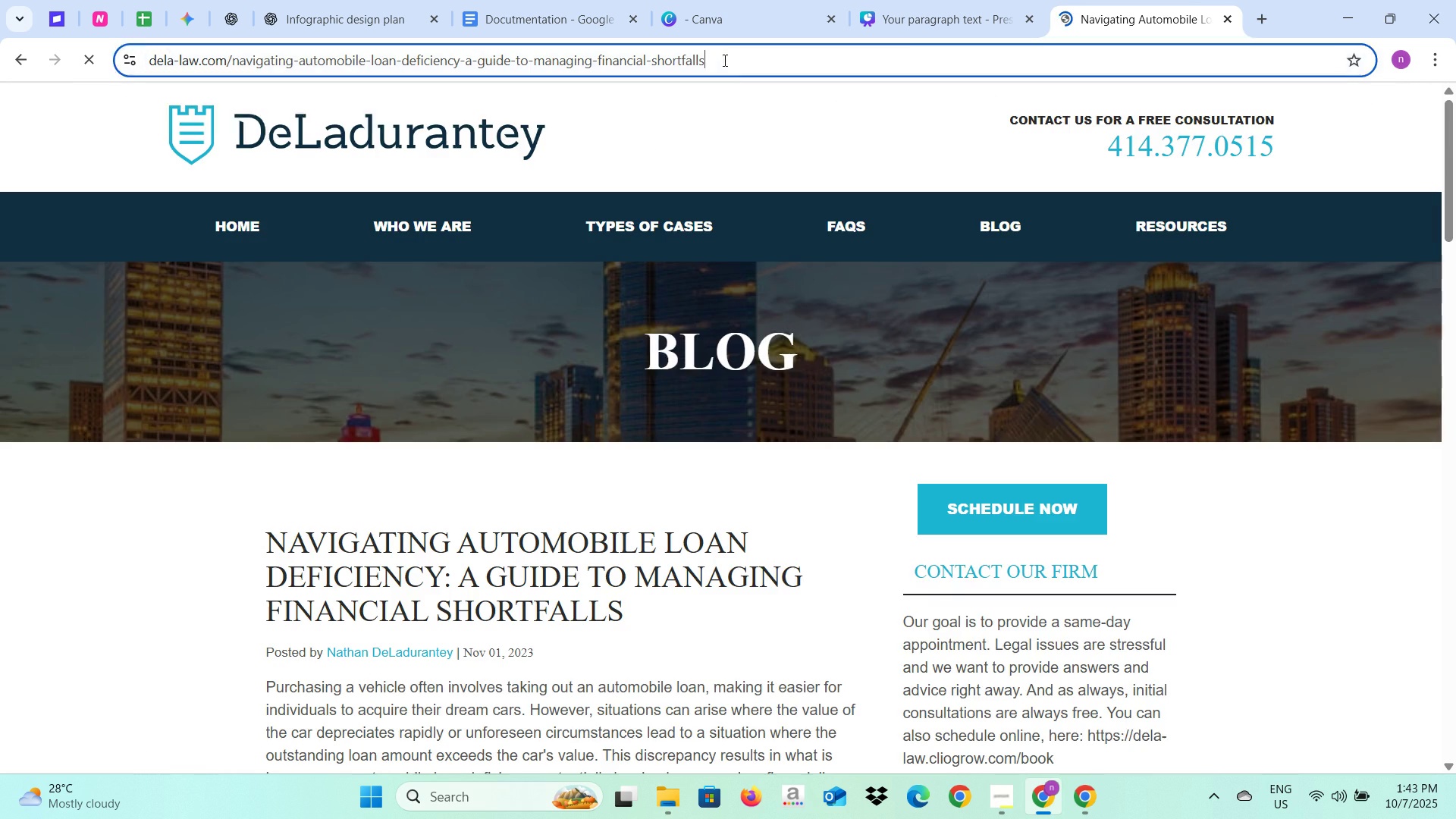 
double_click([732, 57])
 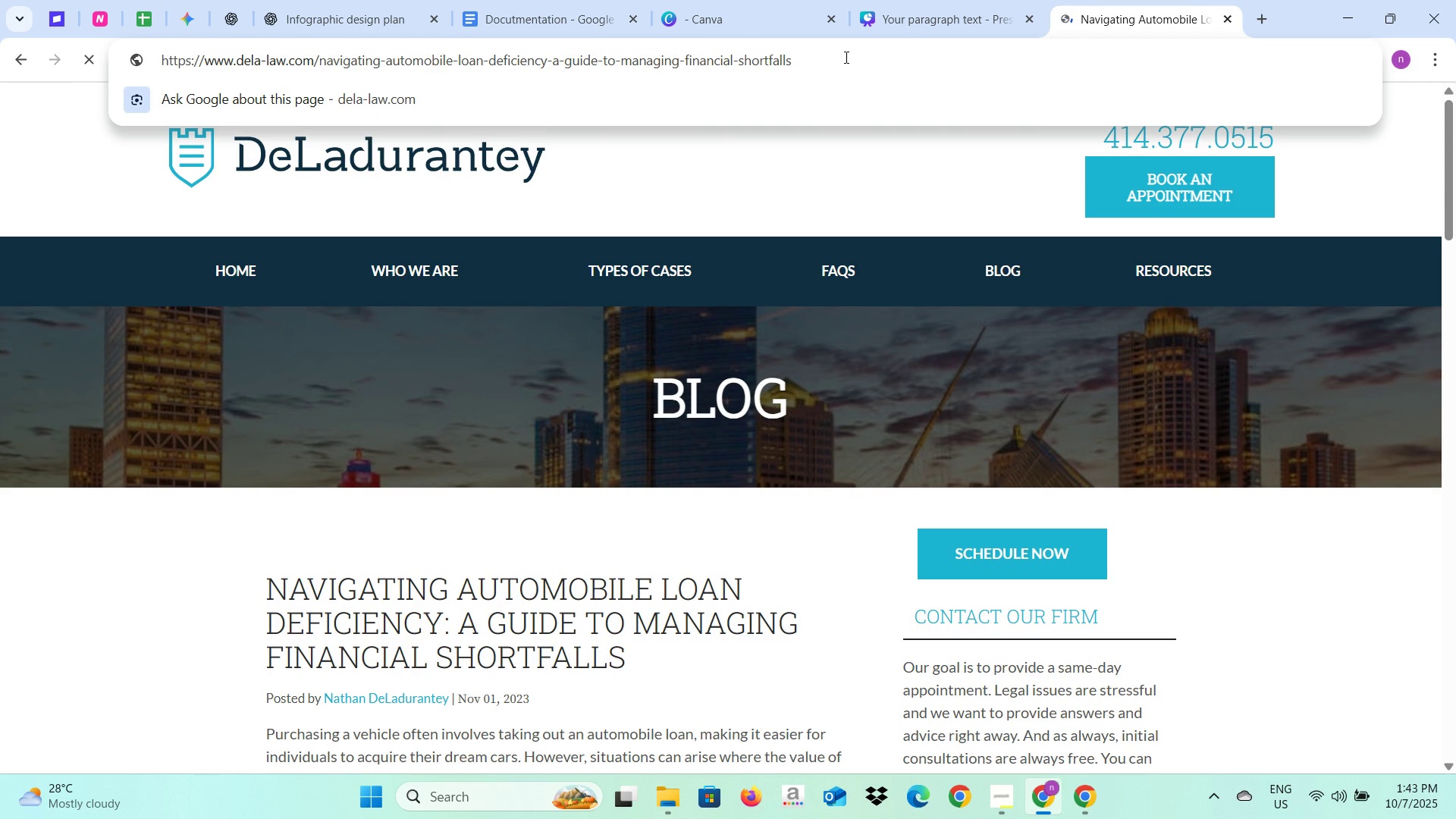 
key(Control+ControlLeft)